 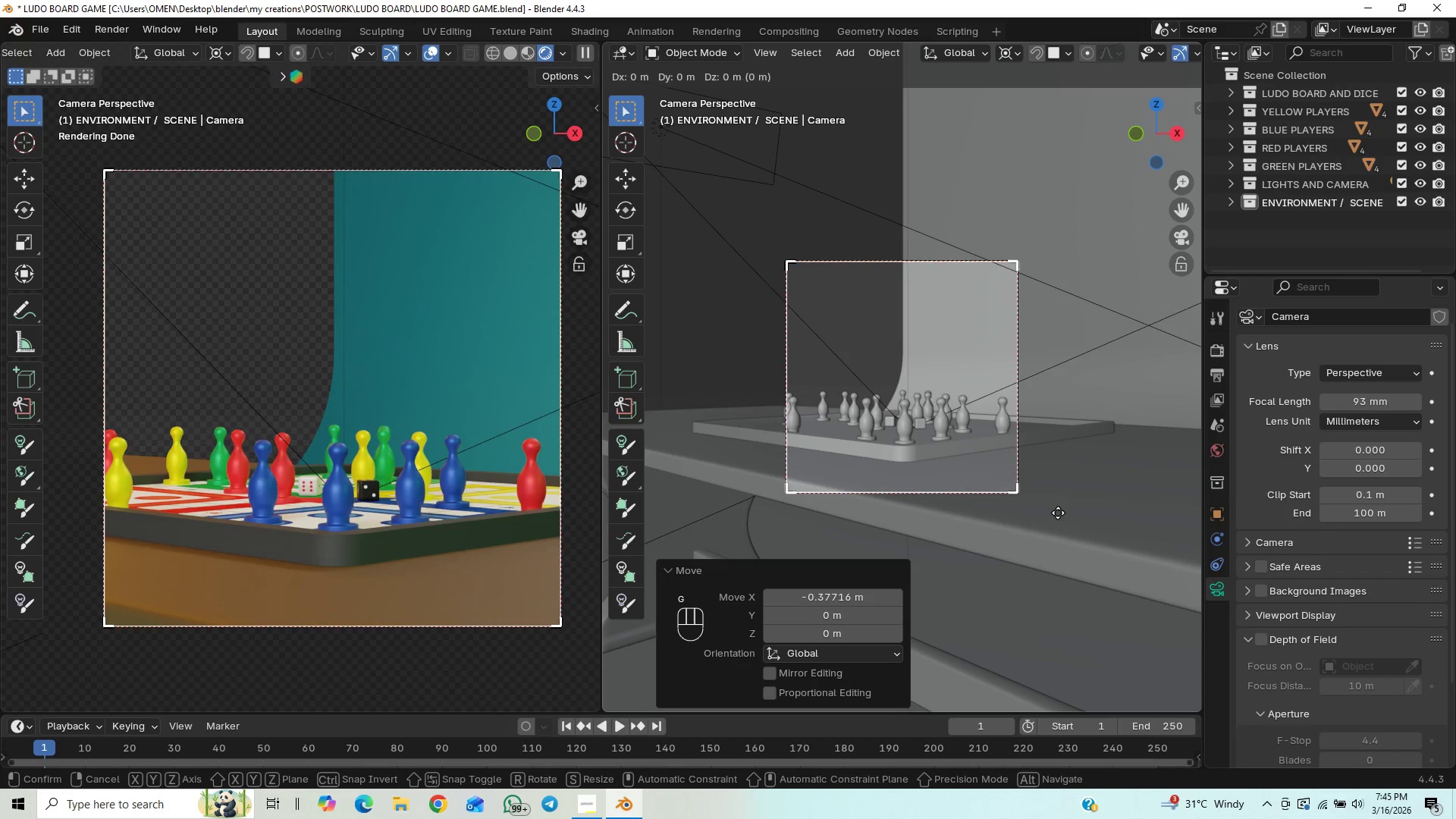 
scroll: coordinate [1060, 513], scroll_direction: up, amount: 1.0
 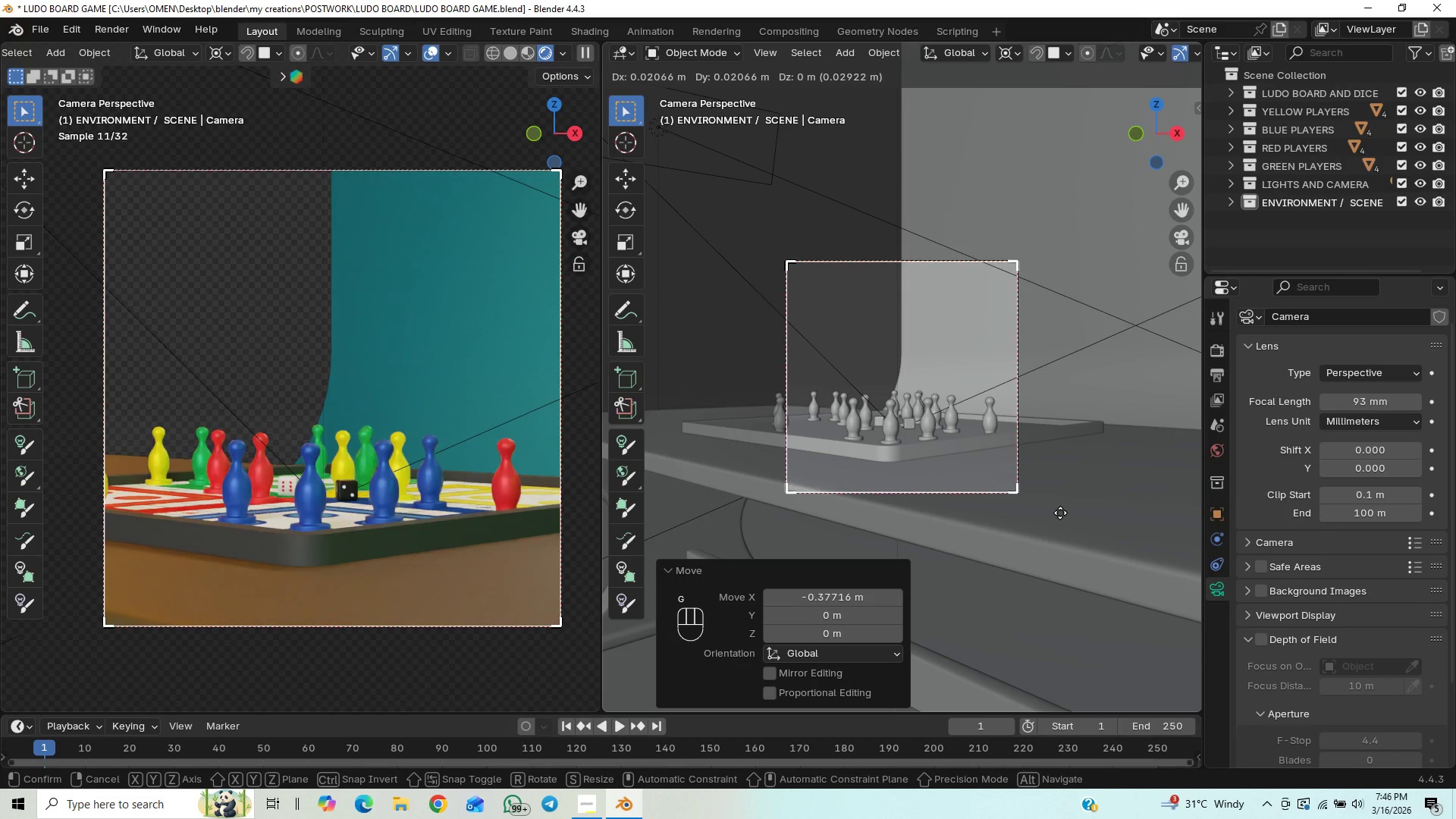 
right_click([1060, 513])
 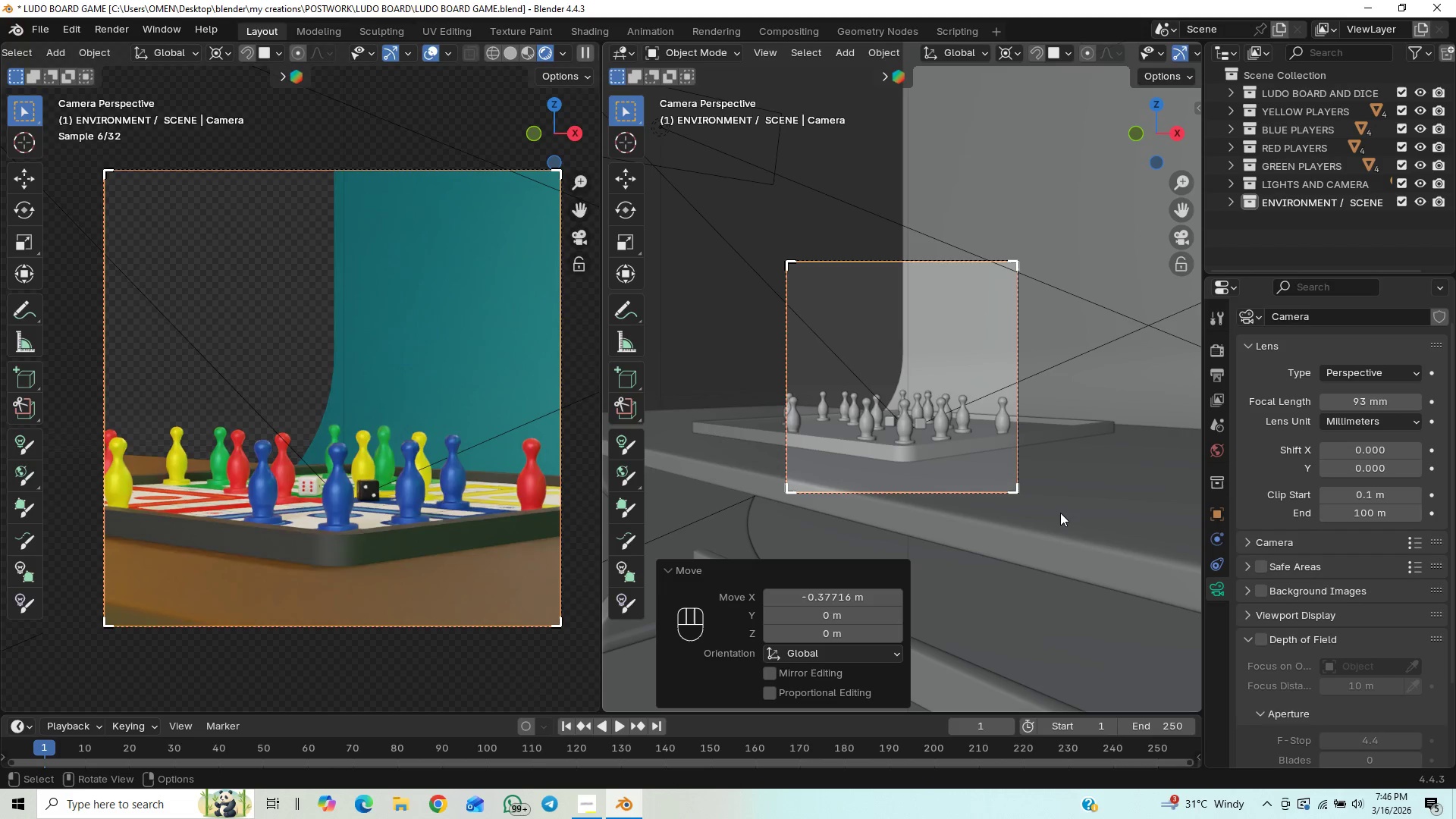 
key(G)
 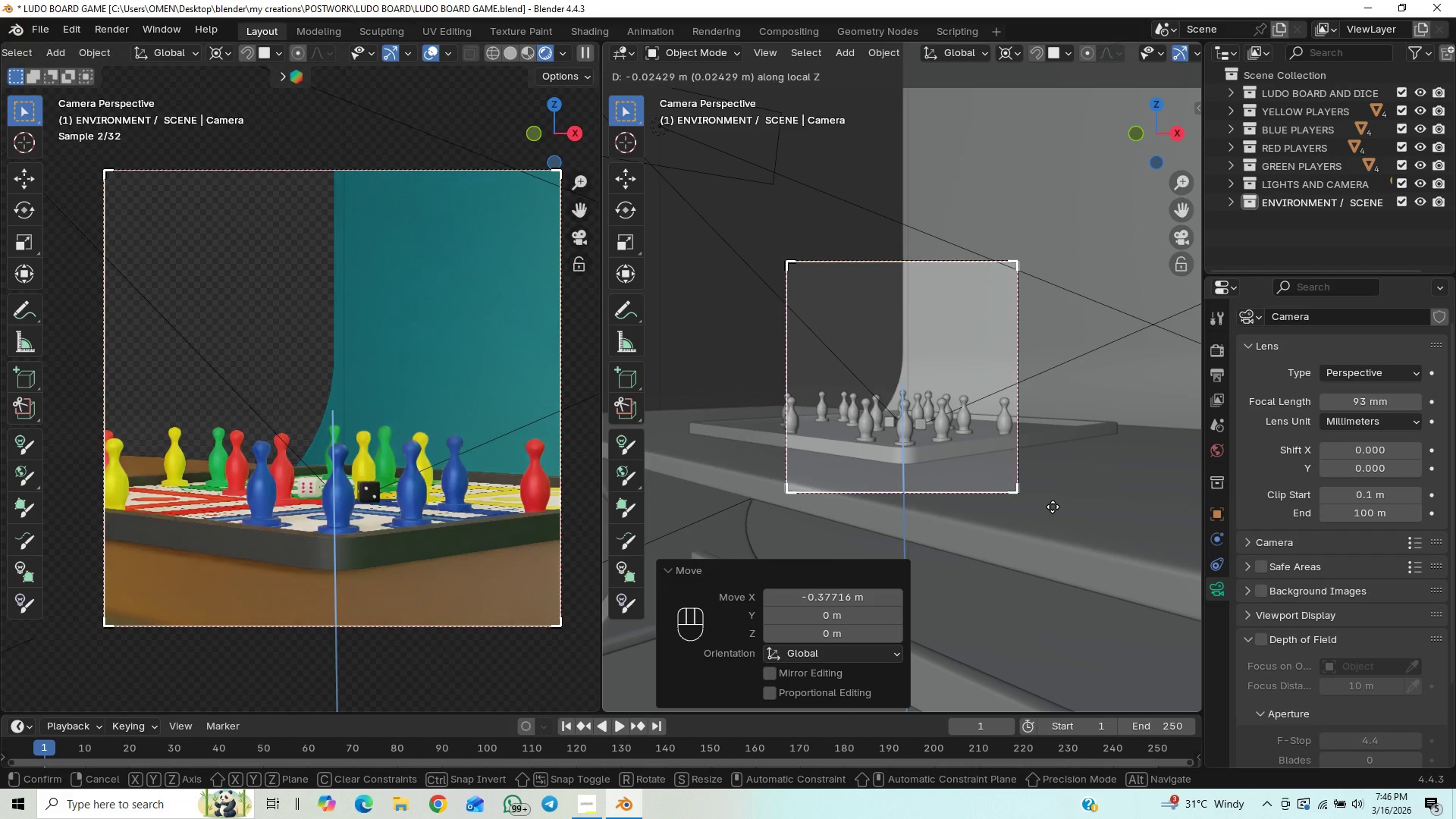 
wait(7.17)
 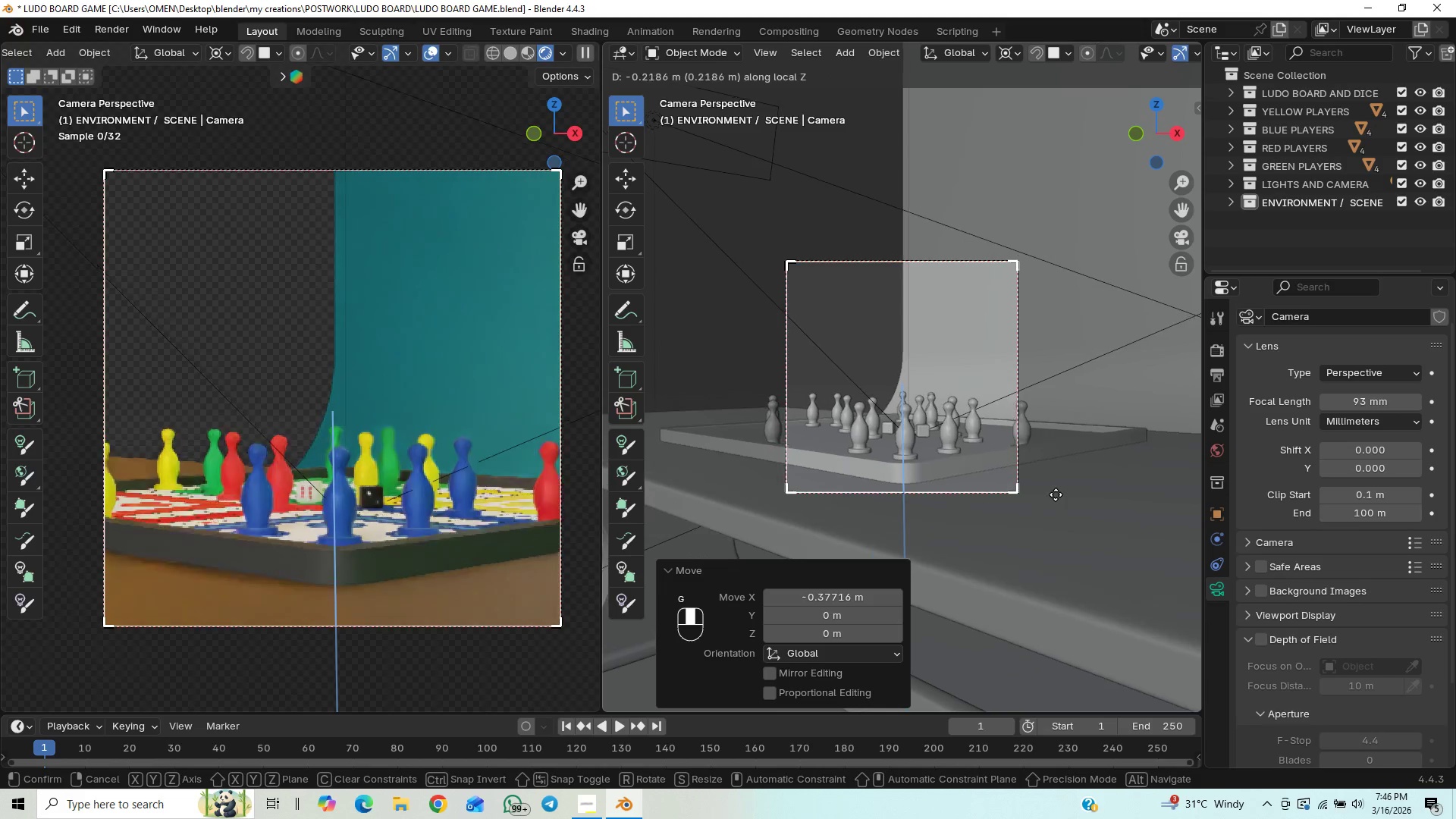 
left_click([1052, 530])
 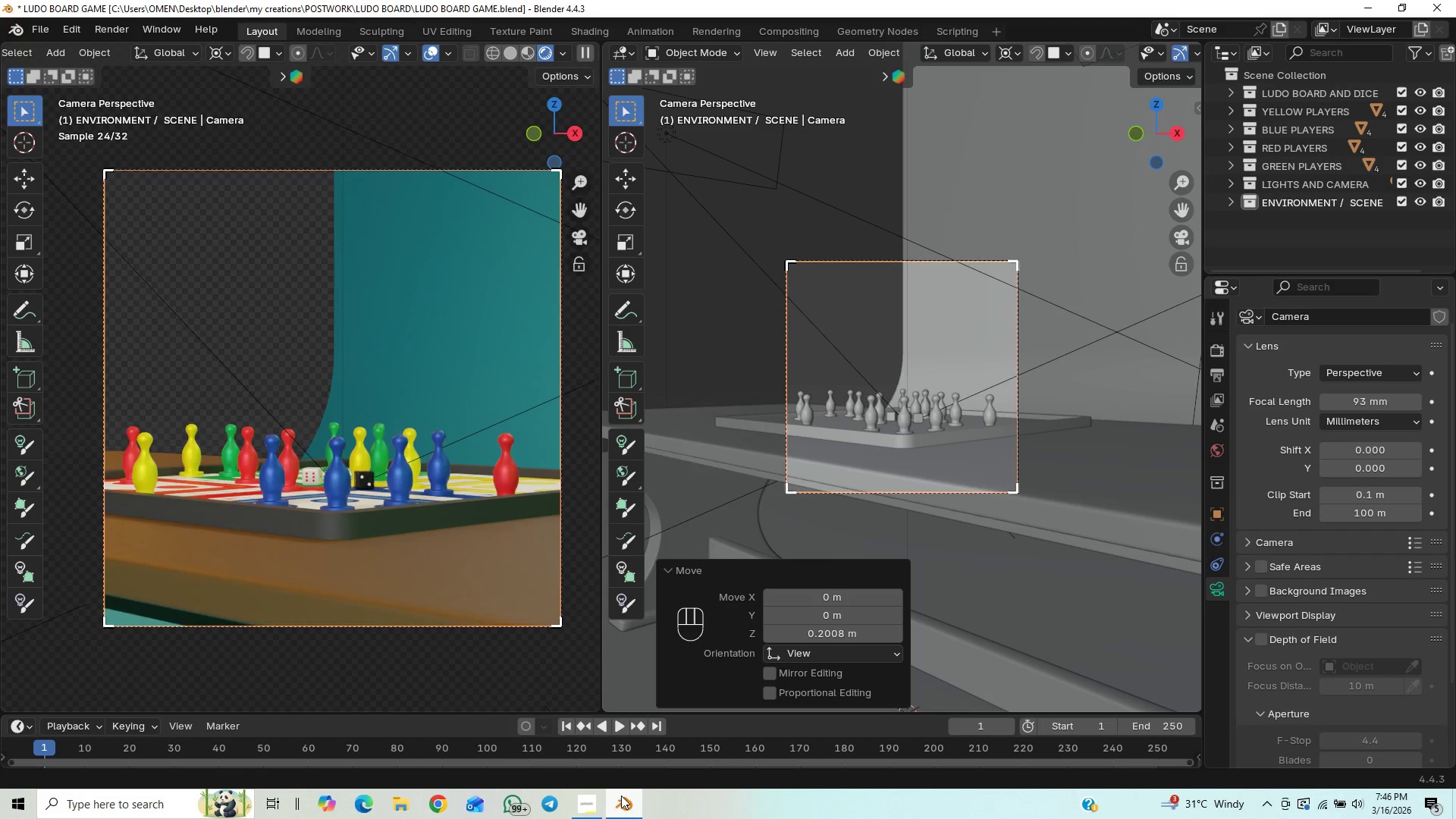 
left_click([597, 807])